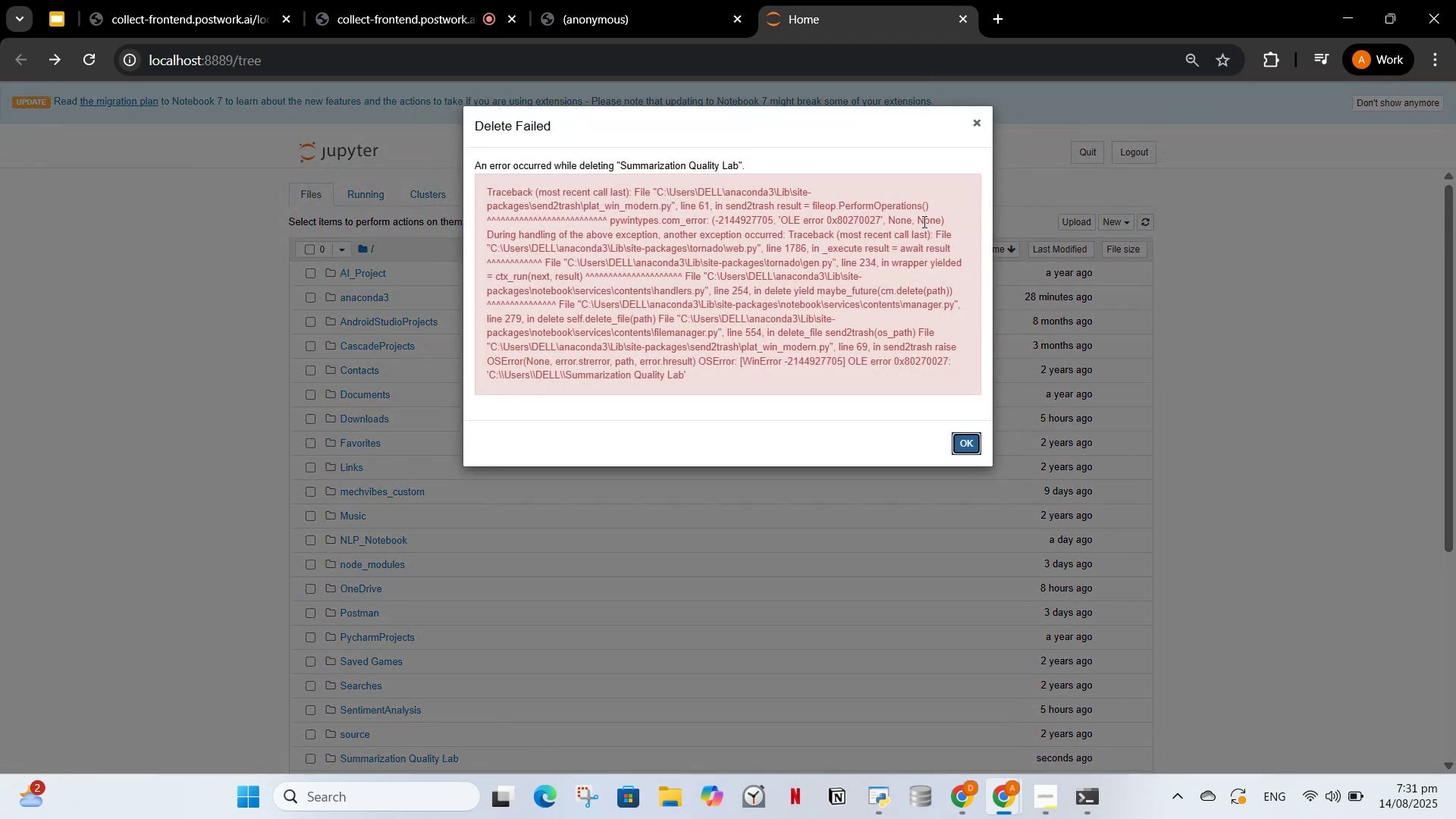 
scroll: coordinate [758, 247], scroll_direction: down, amount: 2.0
 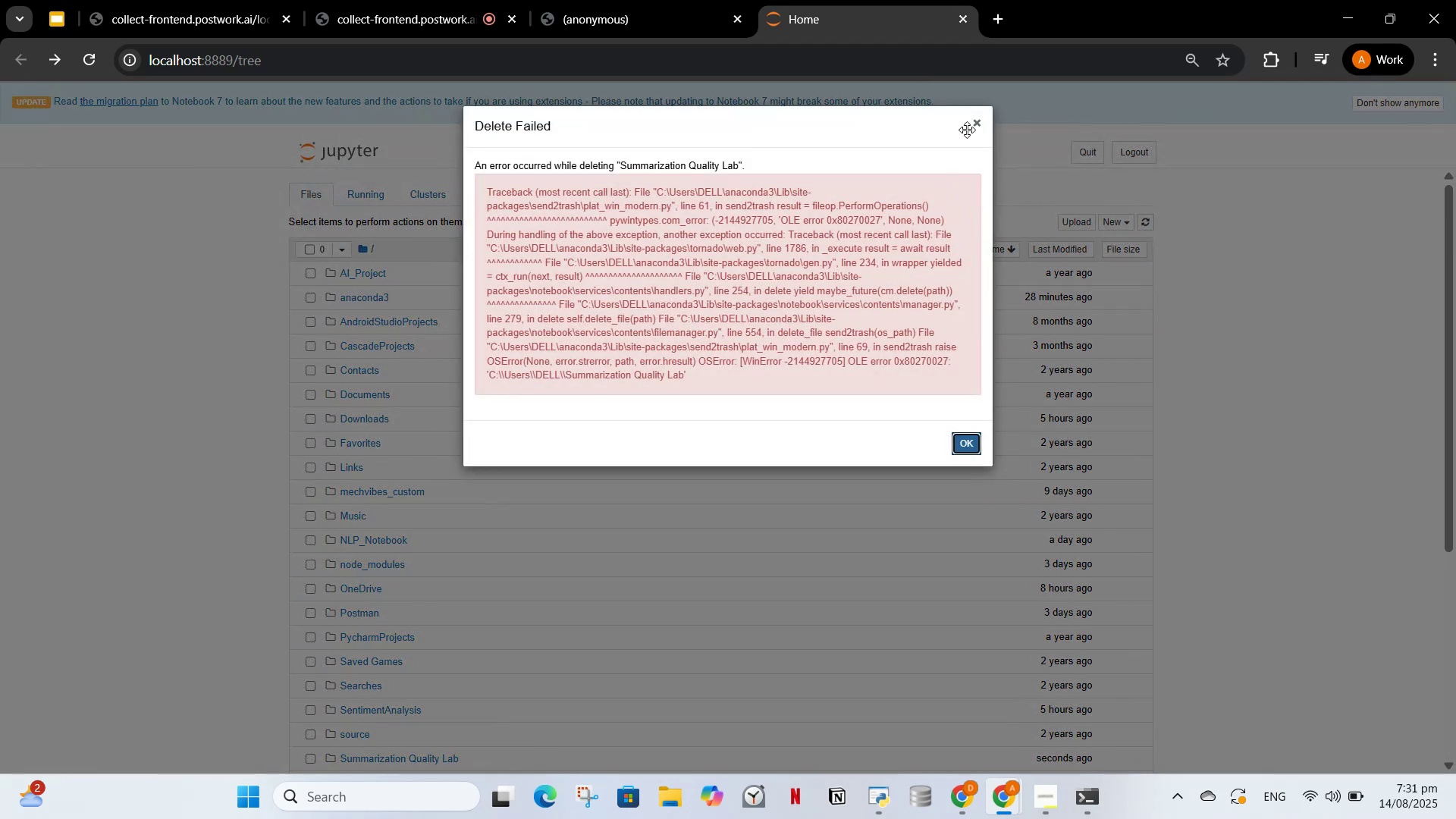 
left_click([977, 126])
 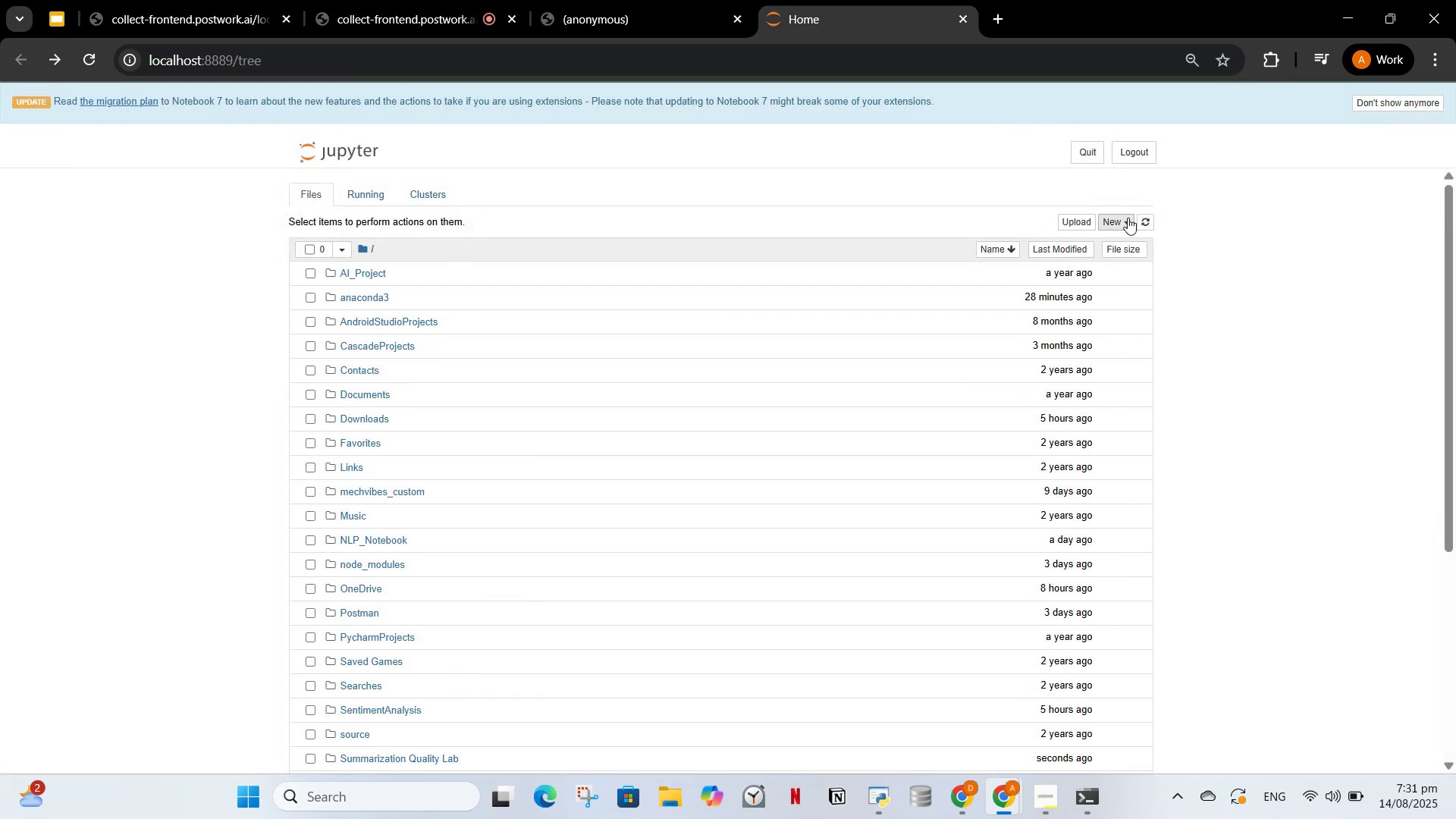 
left_click([1125, 220])
 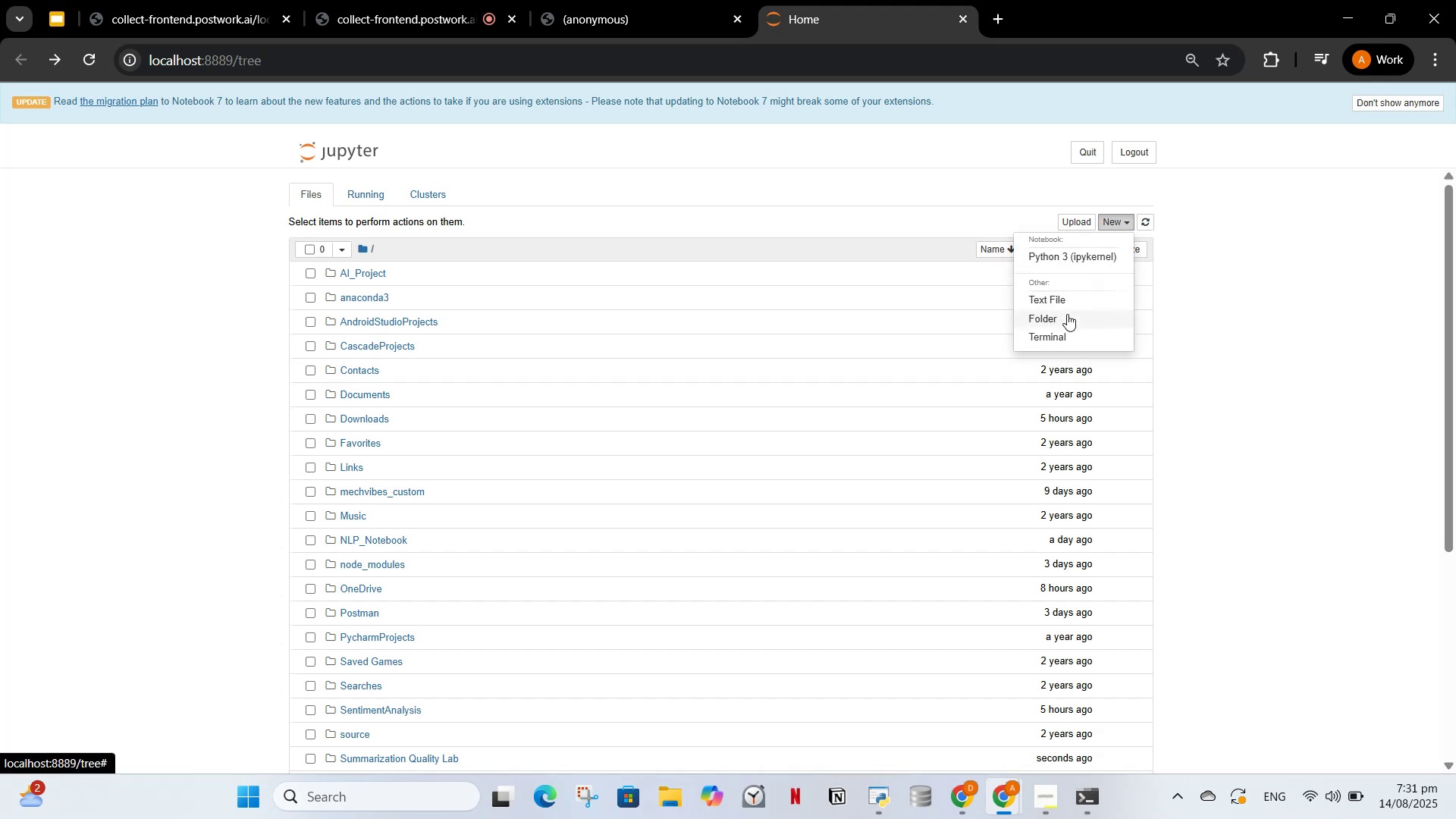 
left_click([1067, 314])
 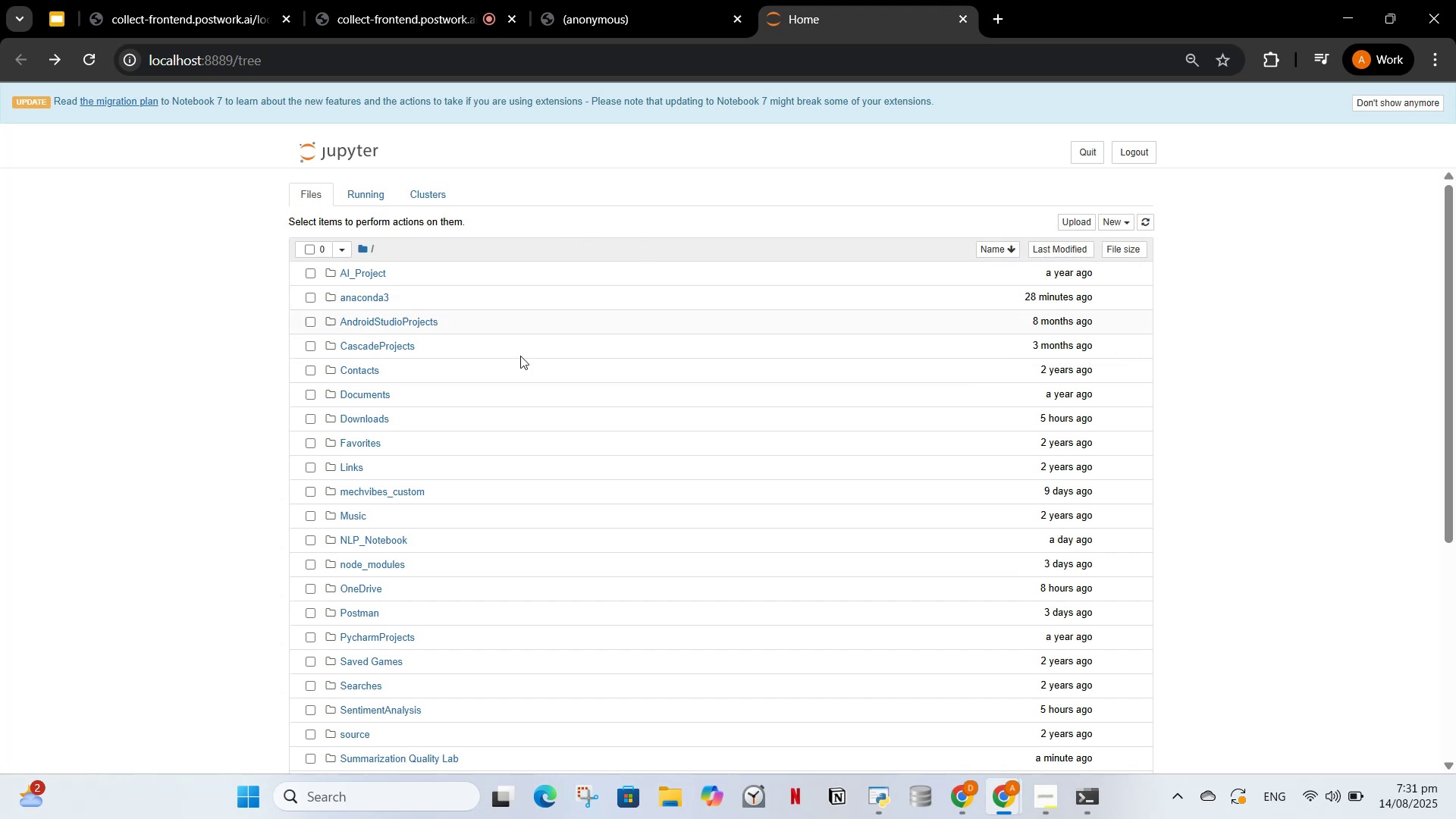 
scroll: coordinate [418, 629], scroll_direction: down, amount: 3.0
 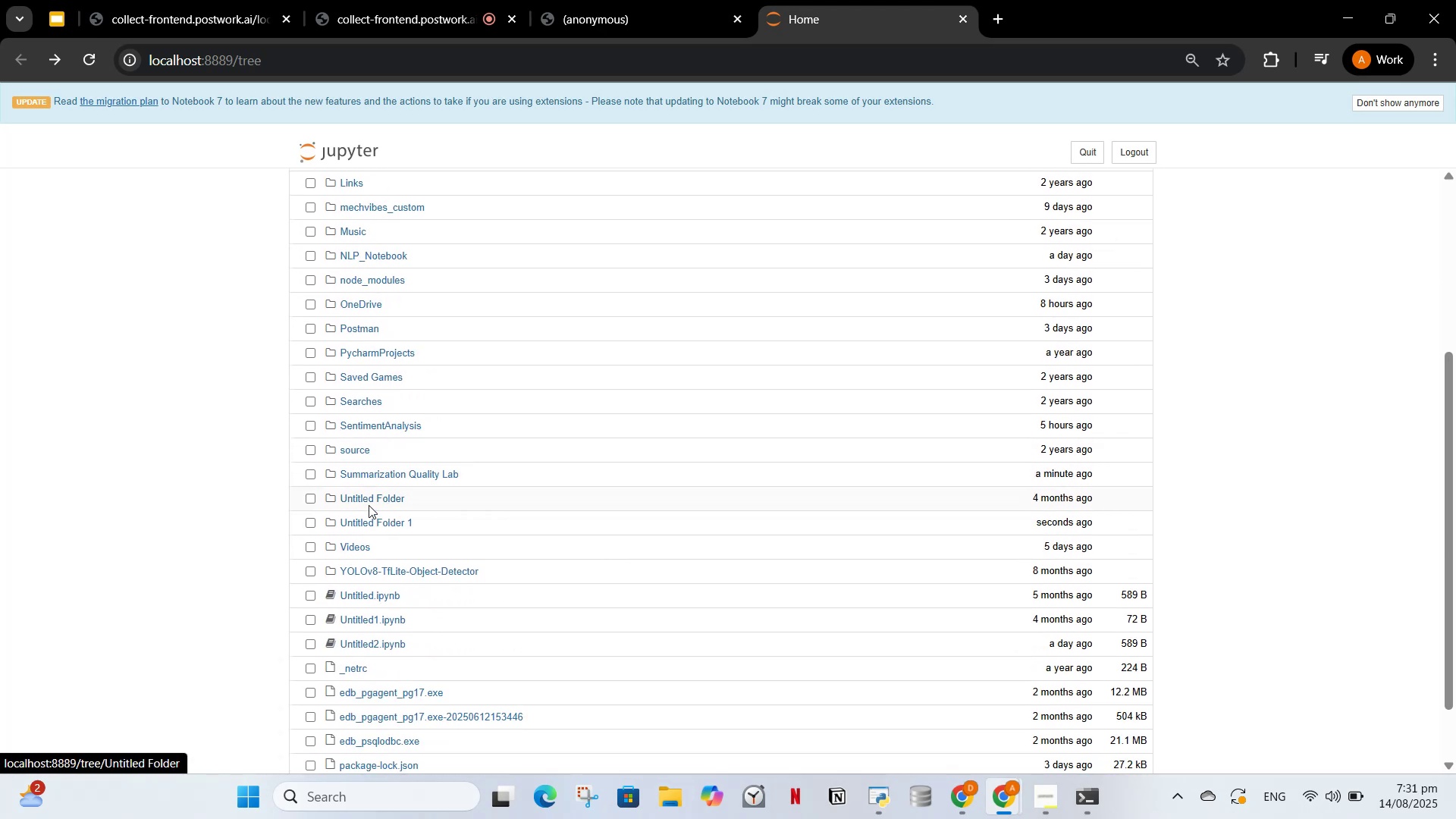 
left_click([357, 497])
 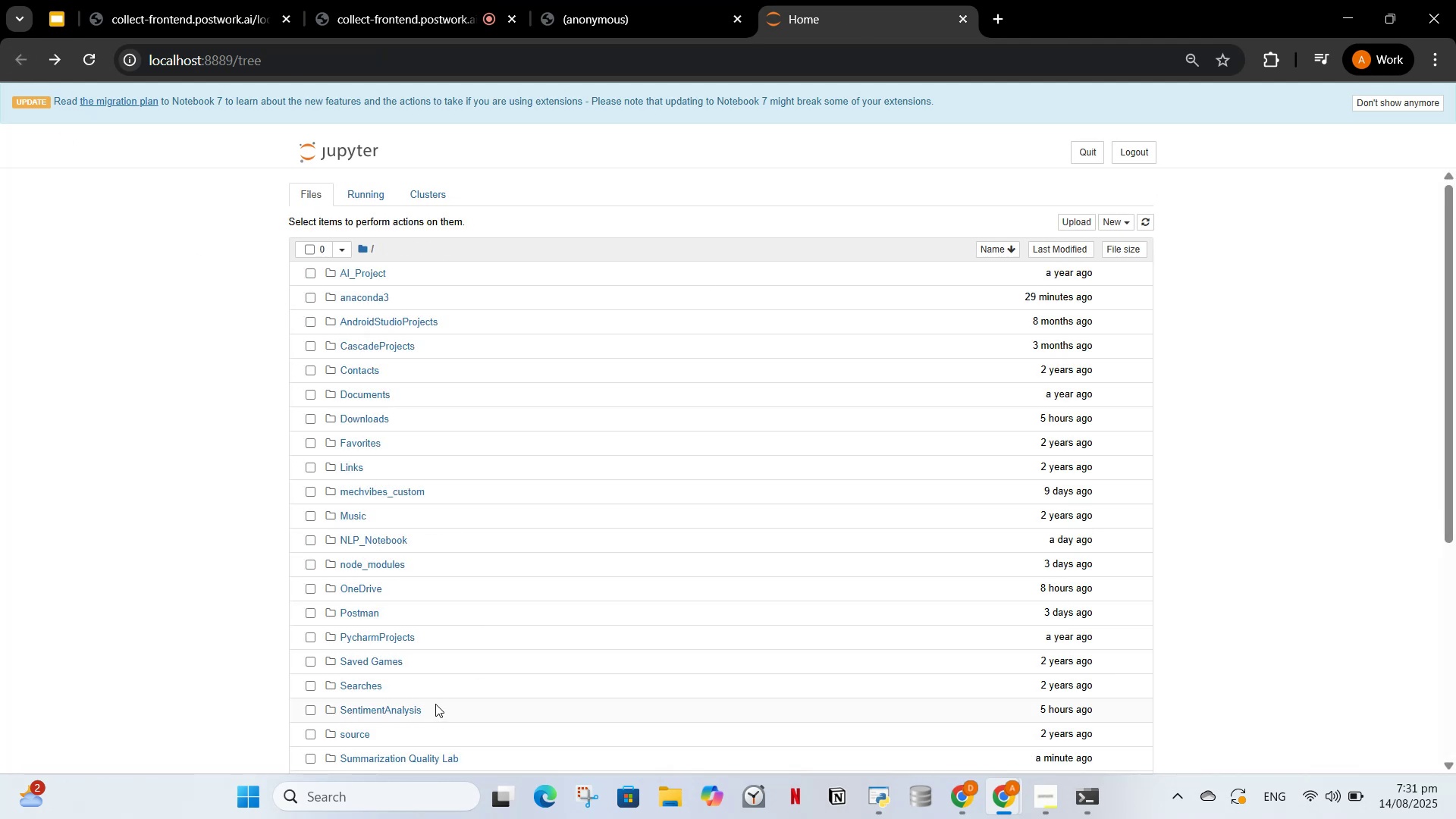 
scroll: coordinate [411, 730], scroll_direction: down, amount: 1.0
 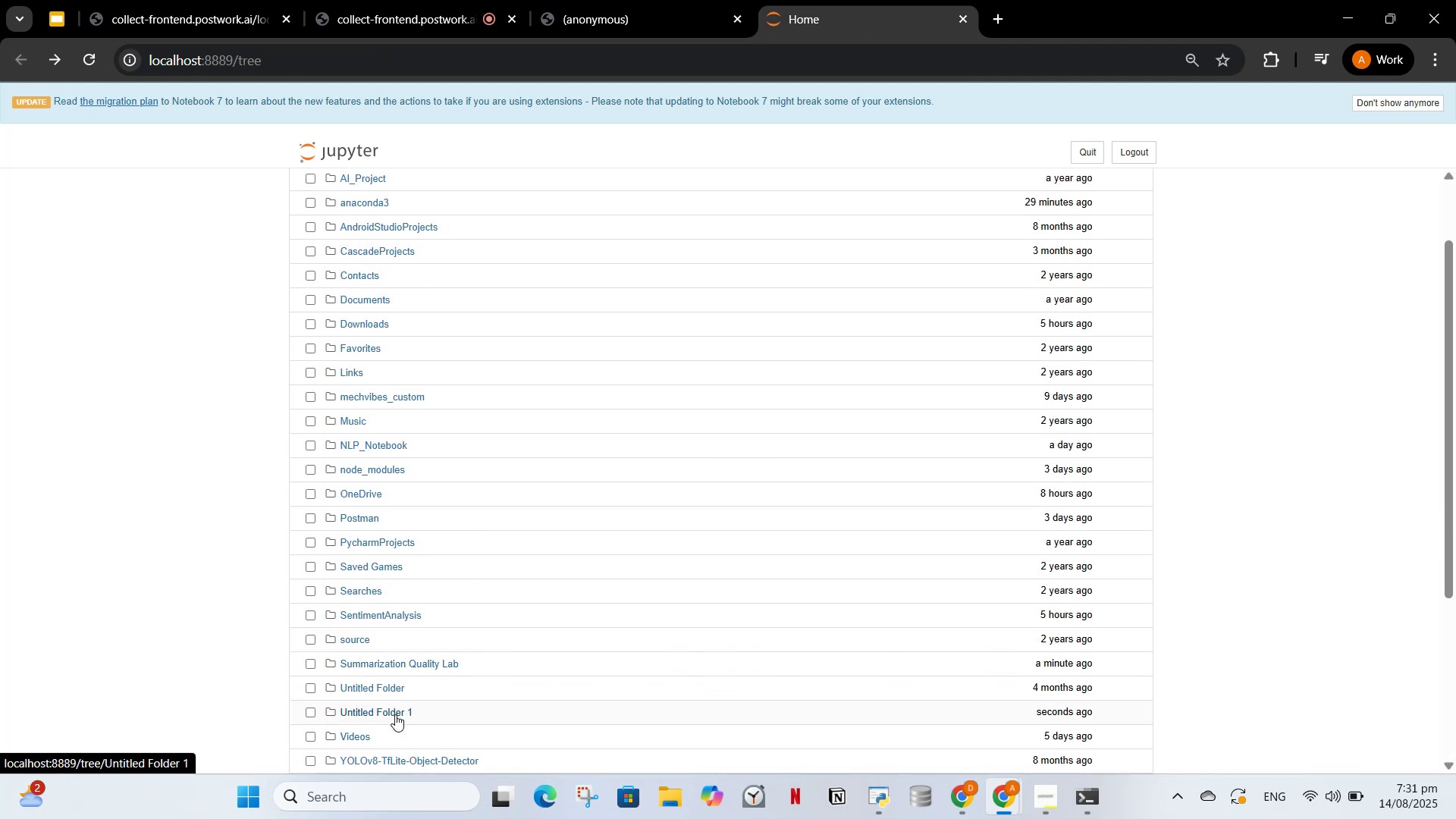 
left_click([394, 713])
 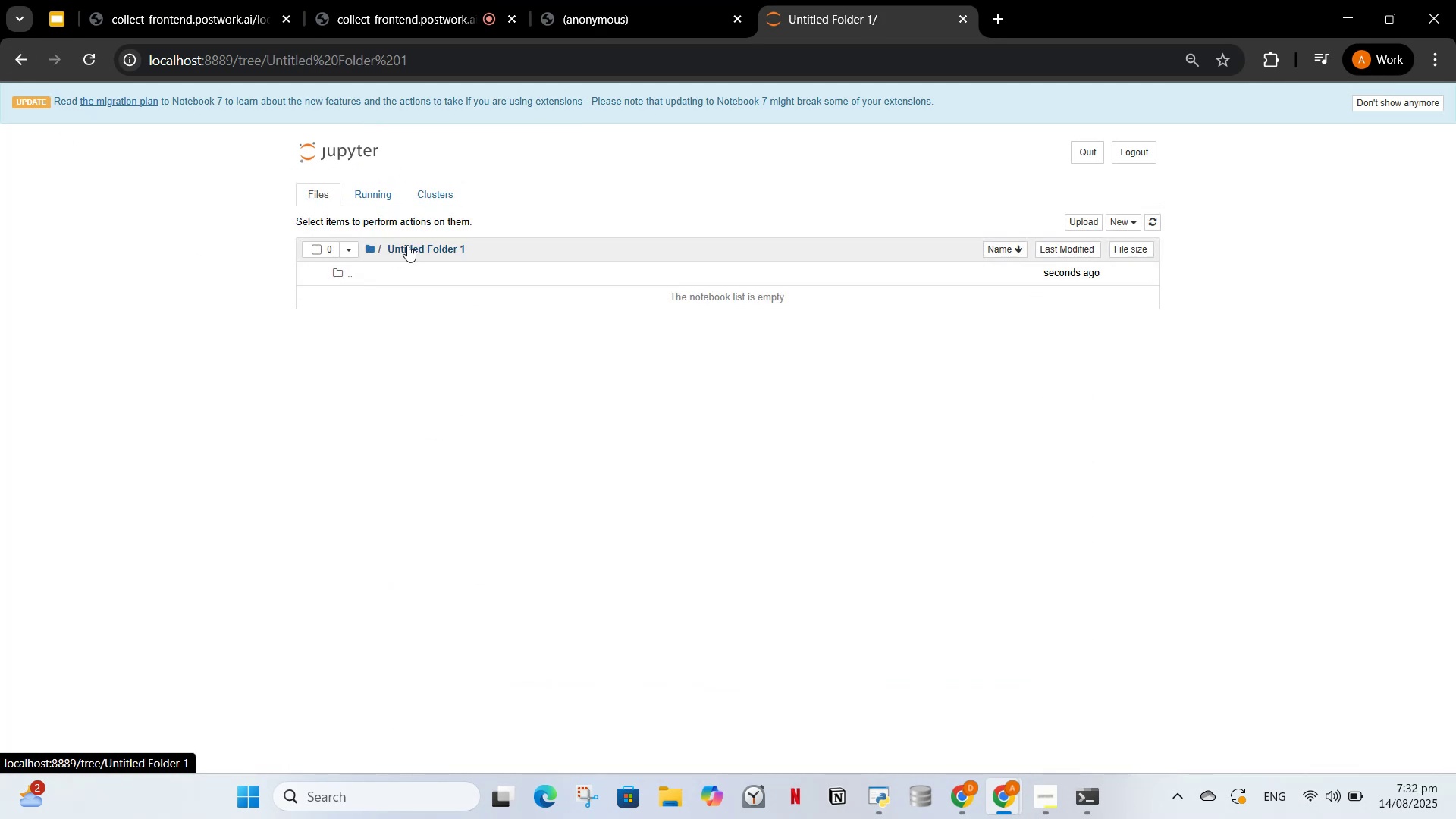 
left_click([26, 68])
 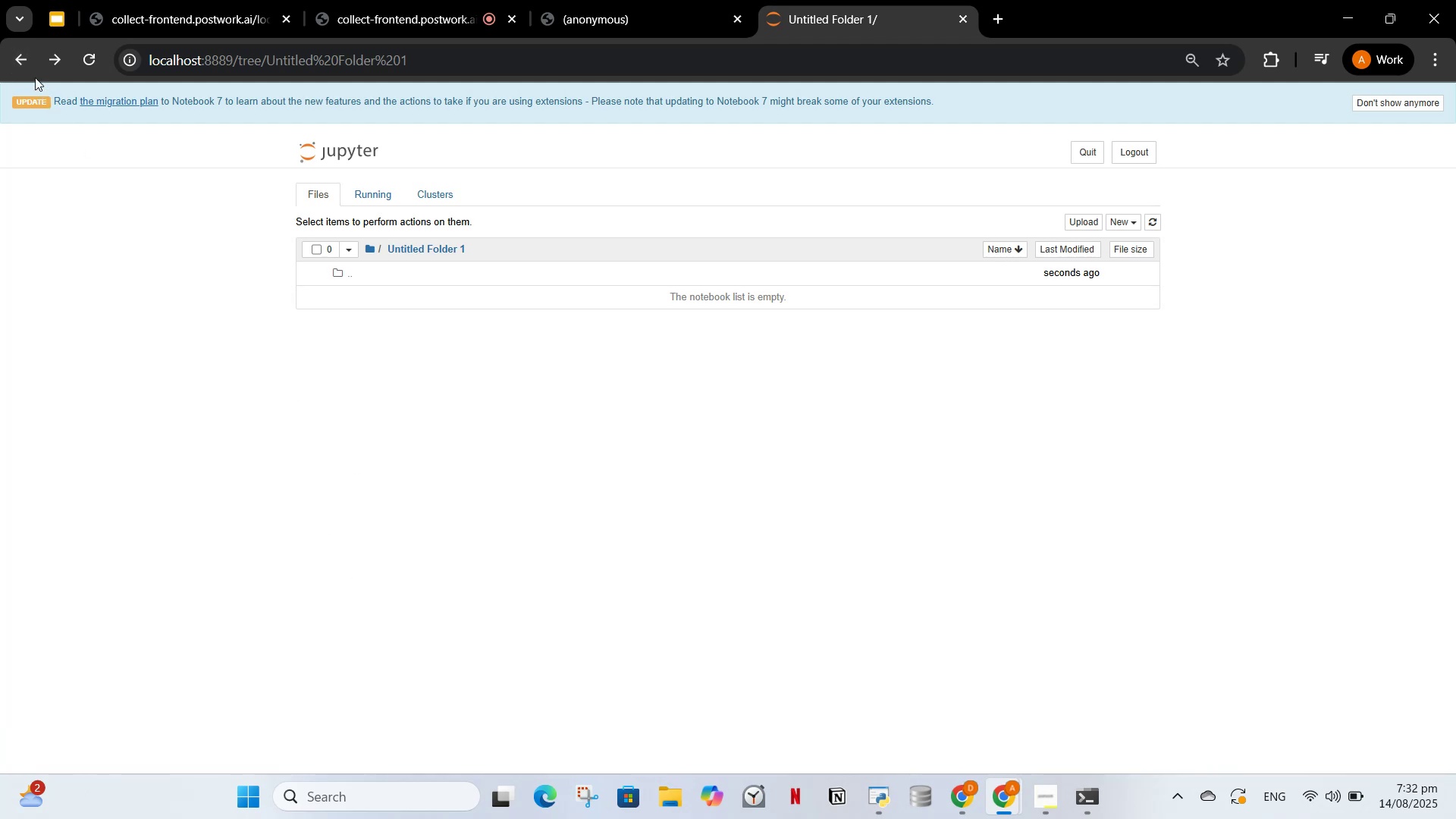 
left_click([22, 68])
 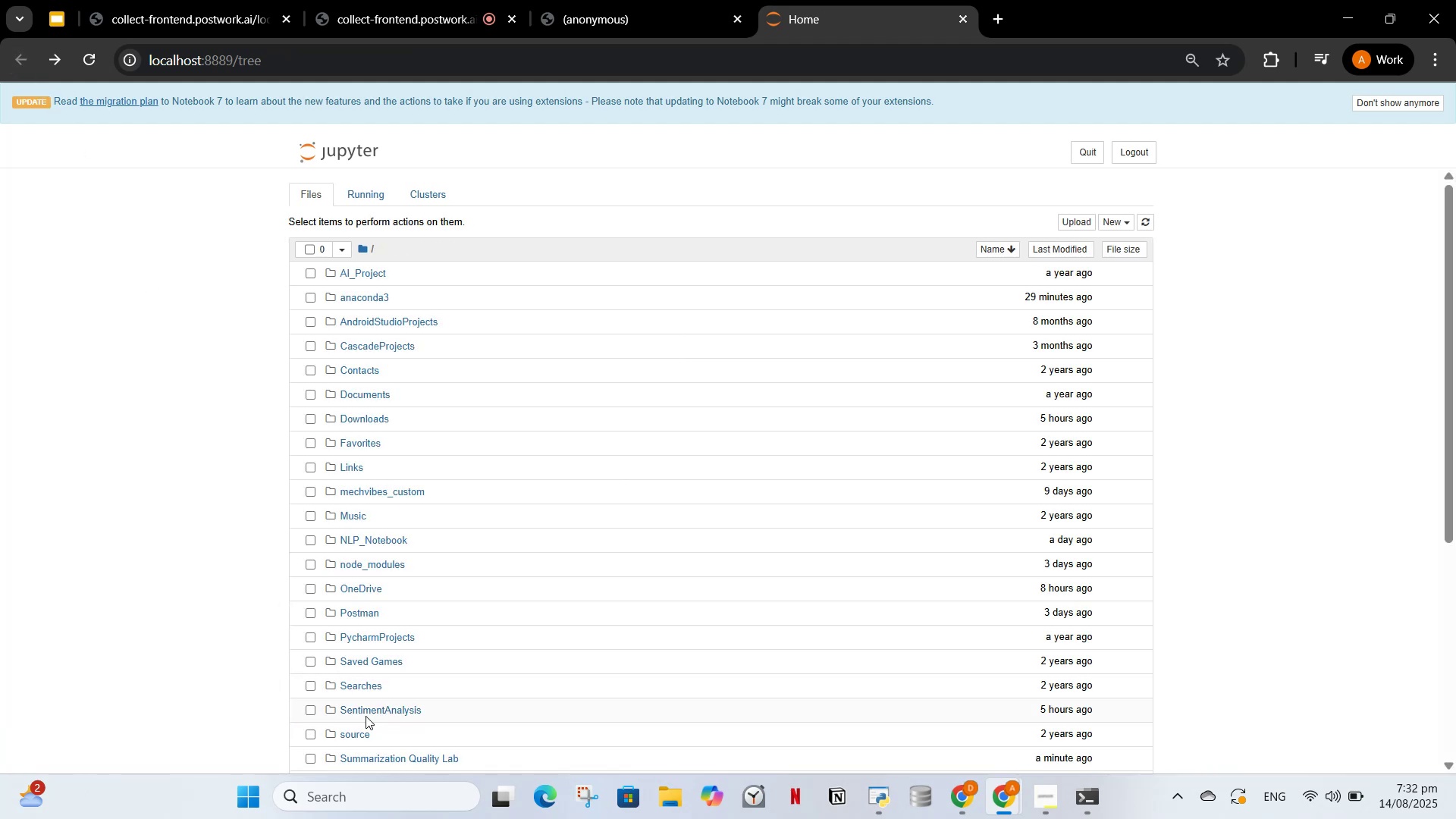 
scroll: coordinate [365, 704], scroll_direction: down, amount: 1.0
 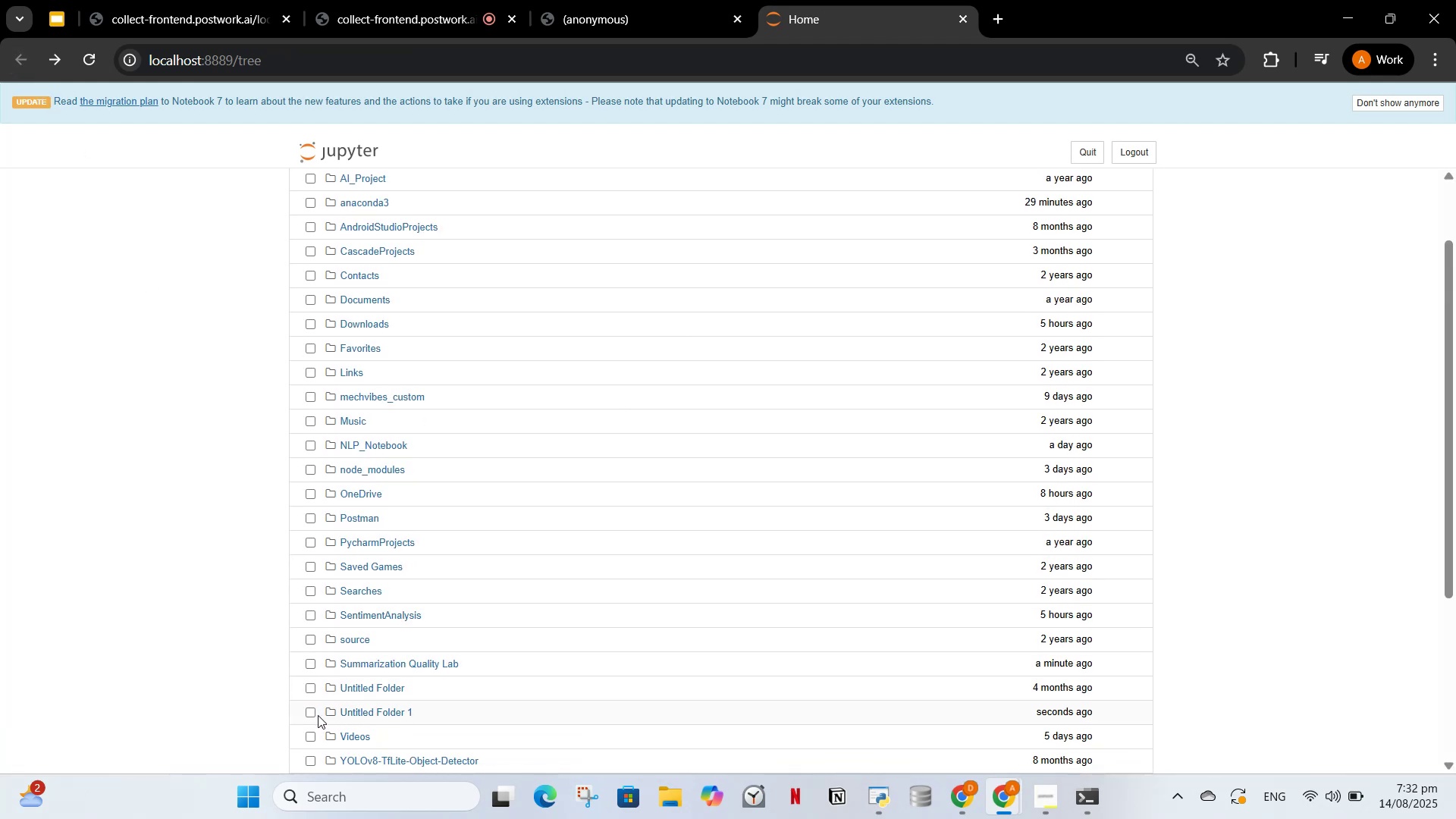 
left_click([311, 712])
 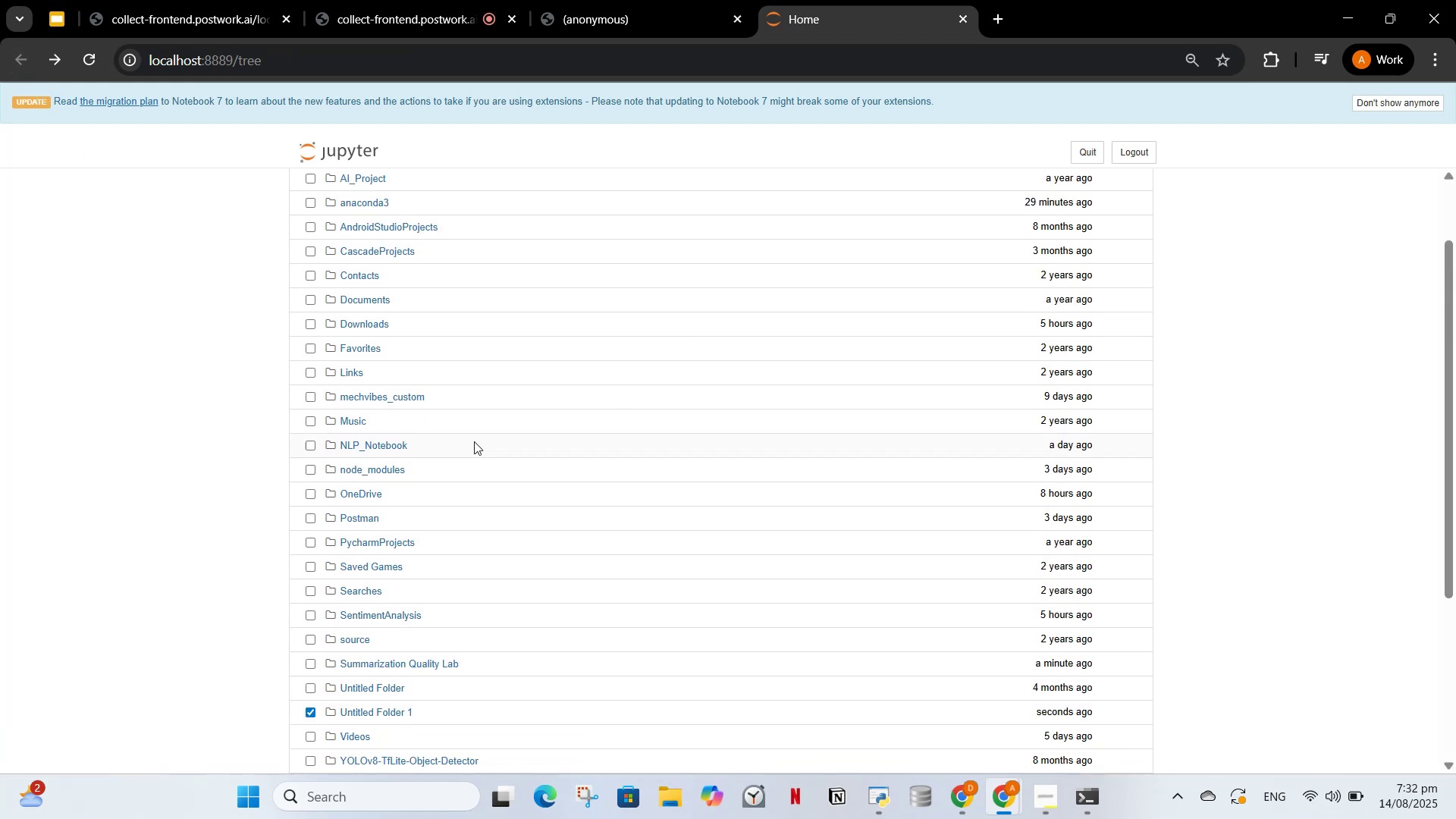 
scroll: coordinate [499, 413], scroll_direction: up, amount: 4.0
 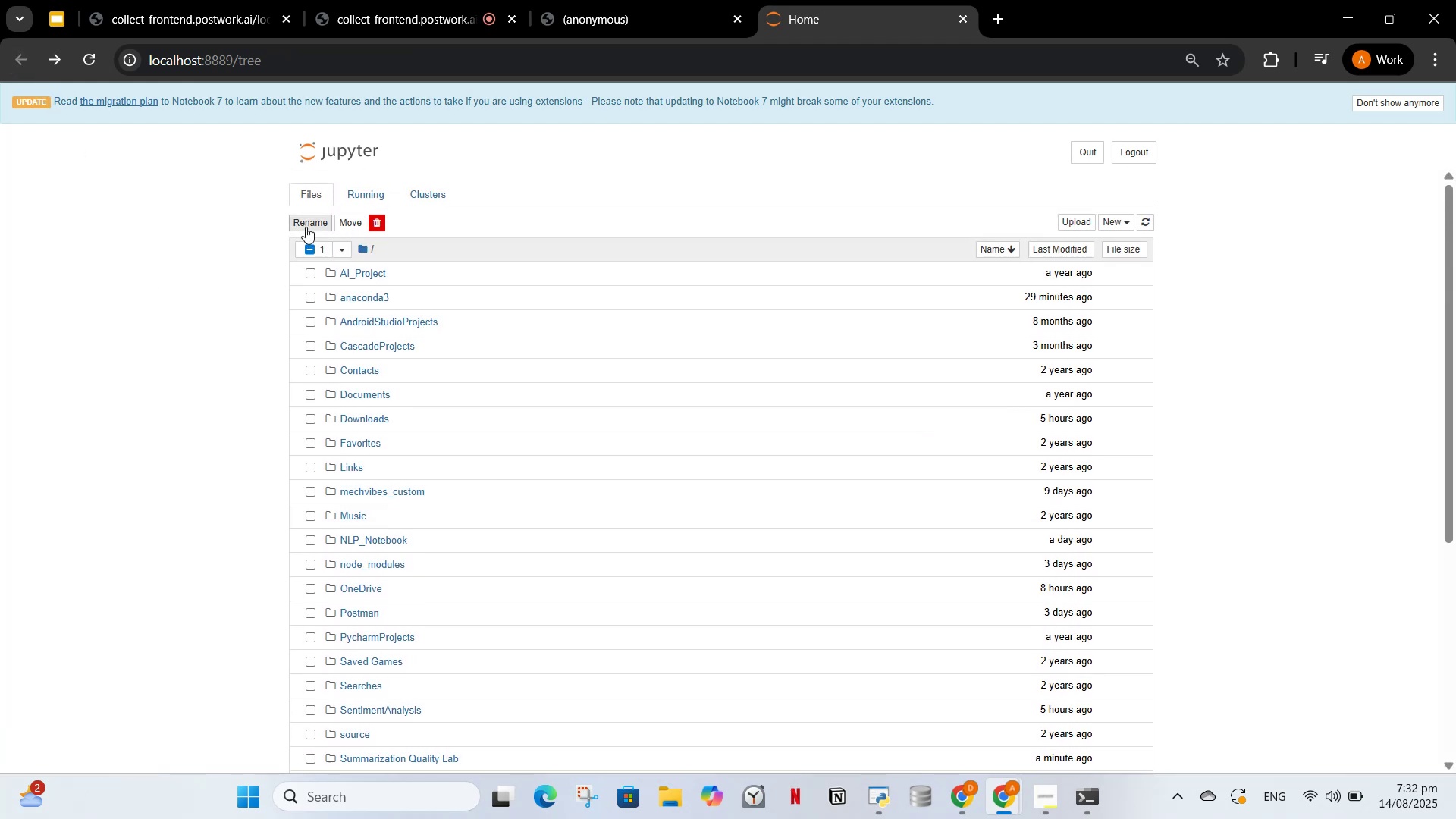 
left_click([306, 225])
 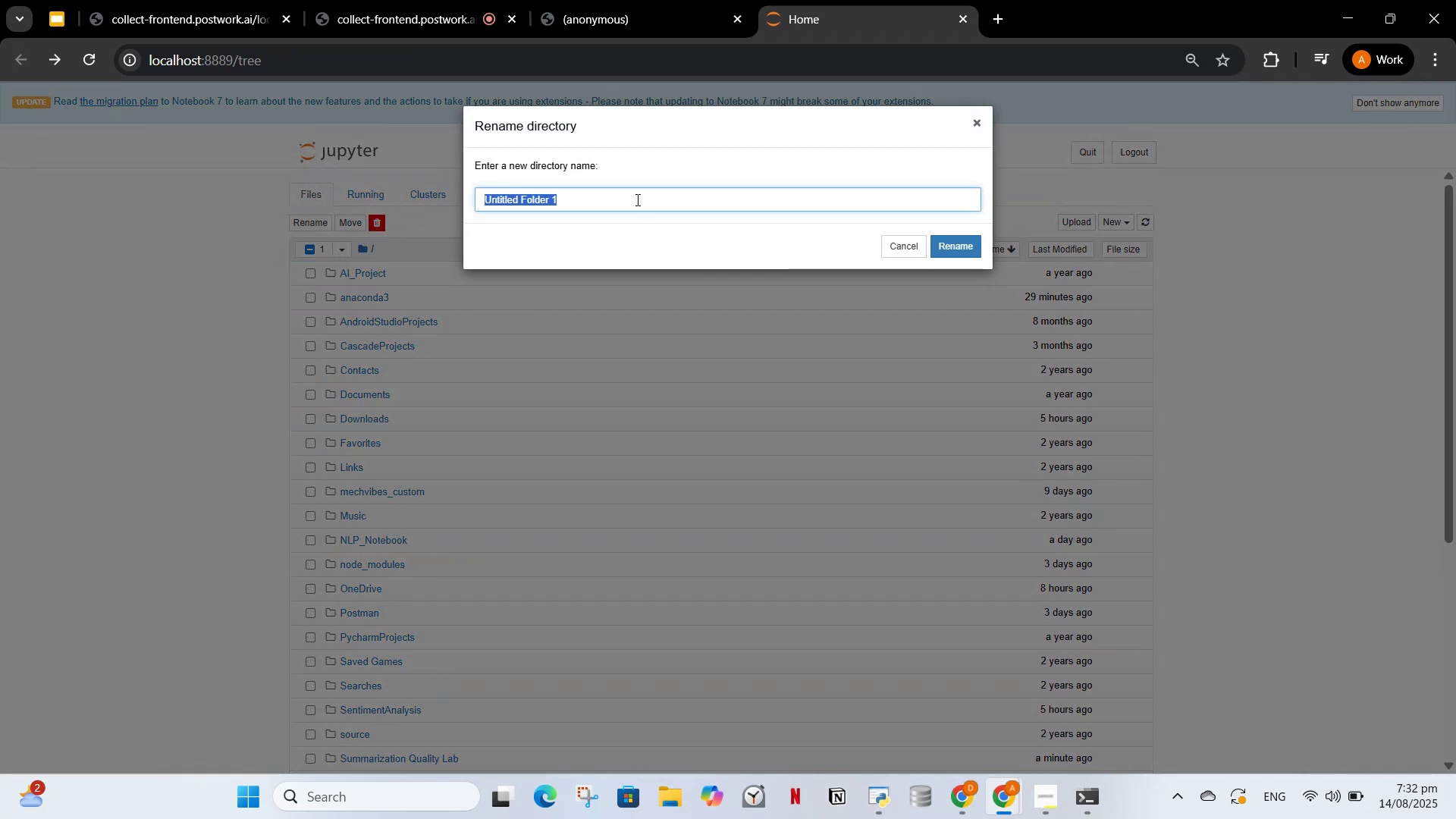 
double_click([636, 199])
 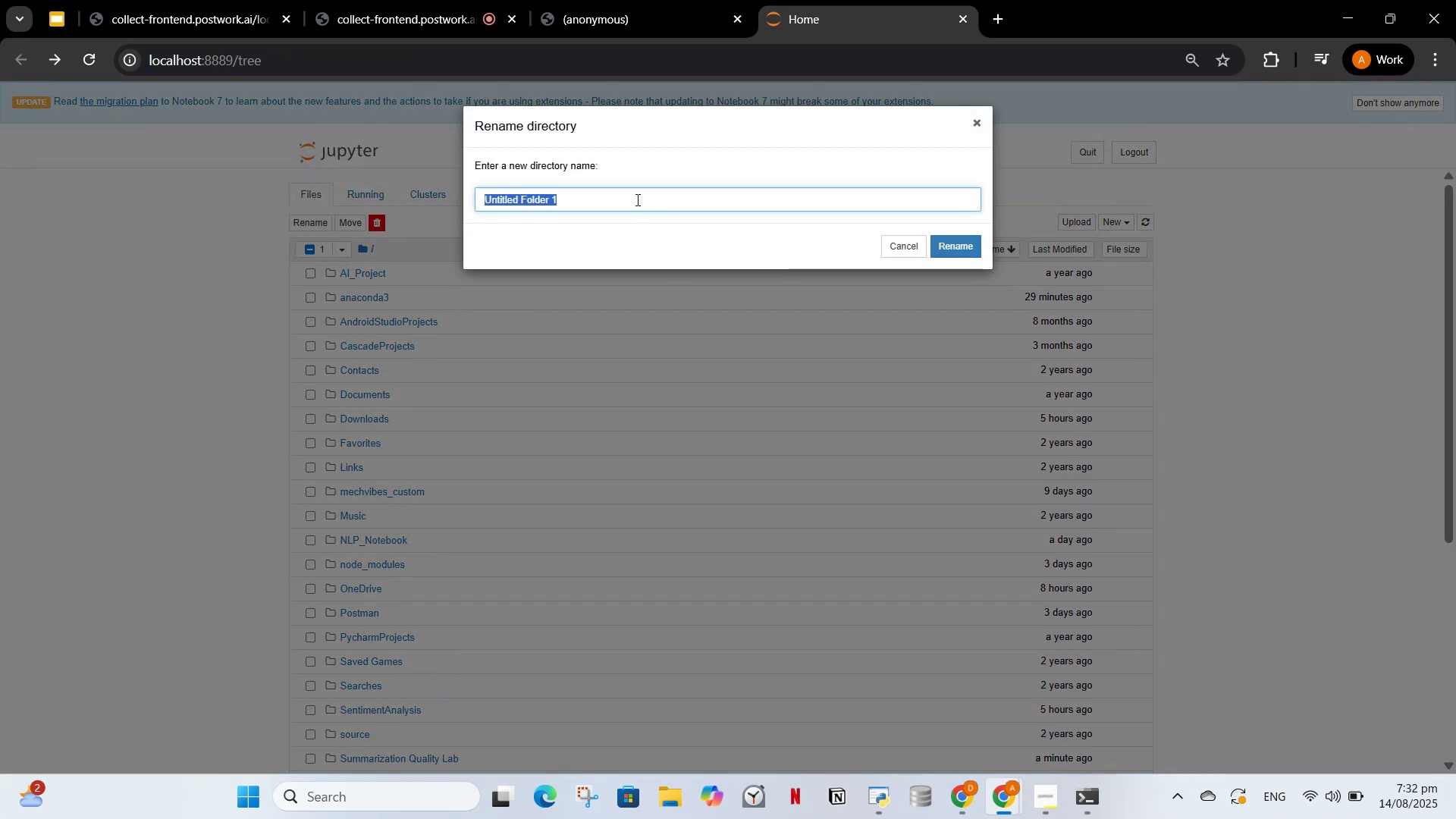 
triple_click([636, 199])
 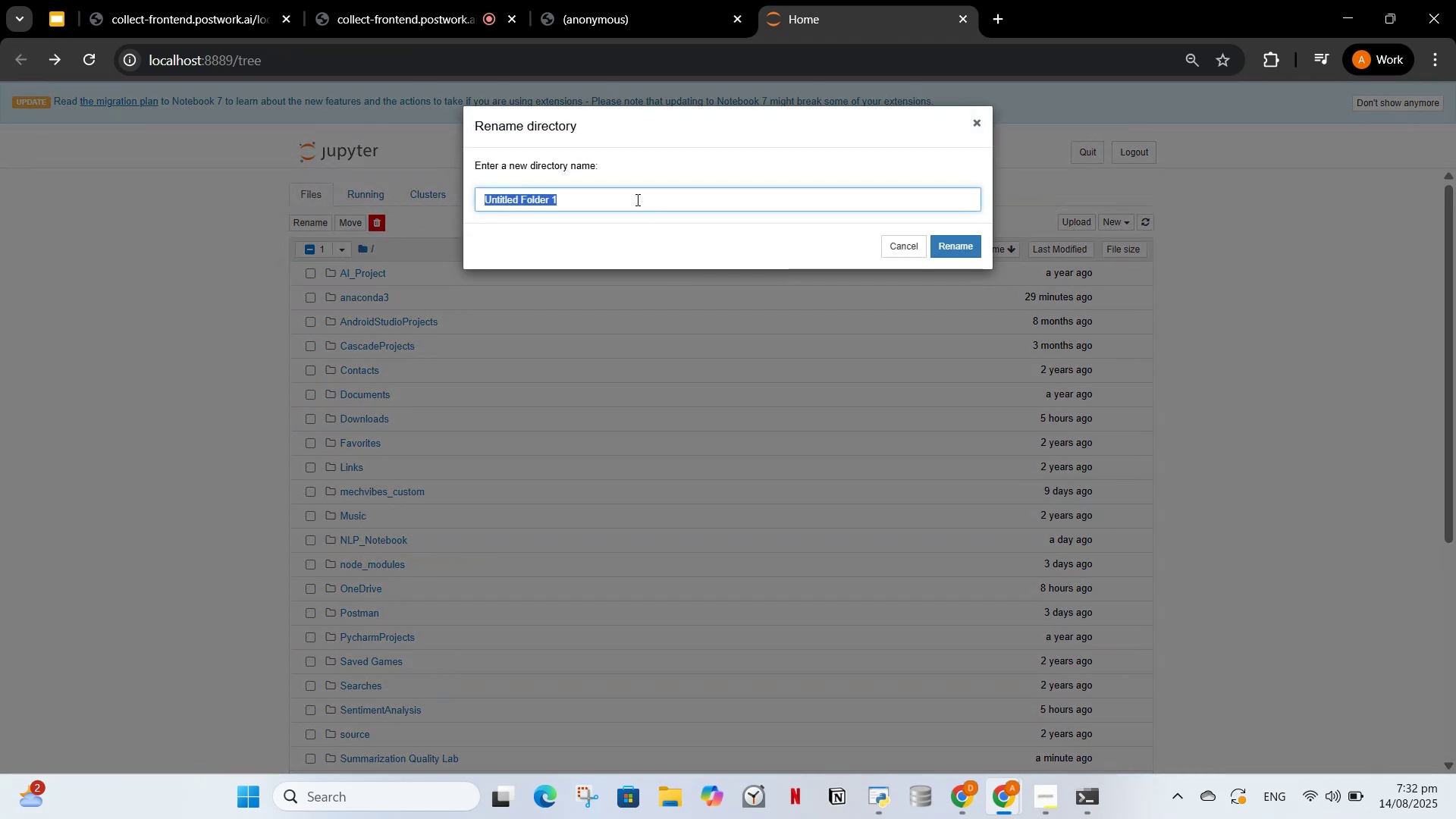 
type(SummarizationQuality_Lab)
 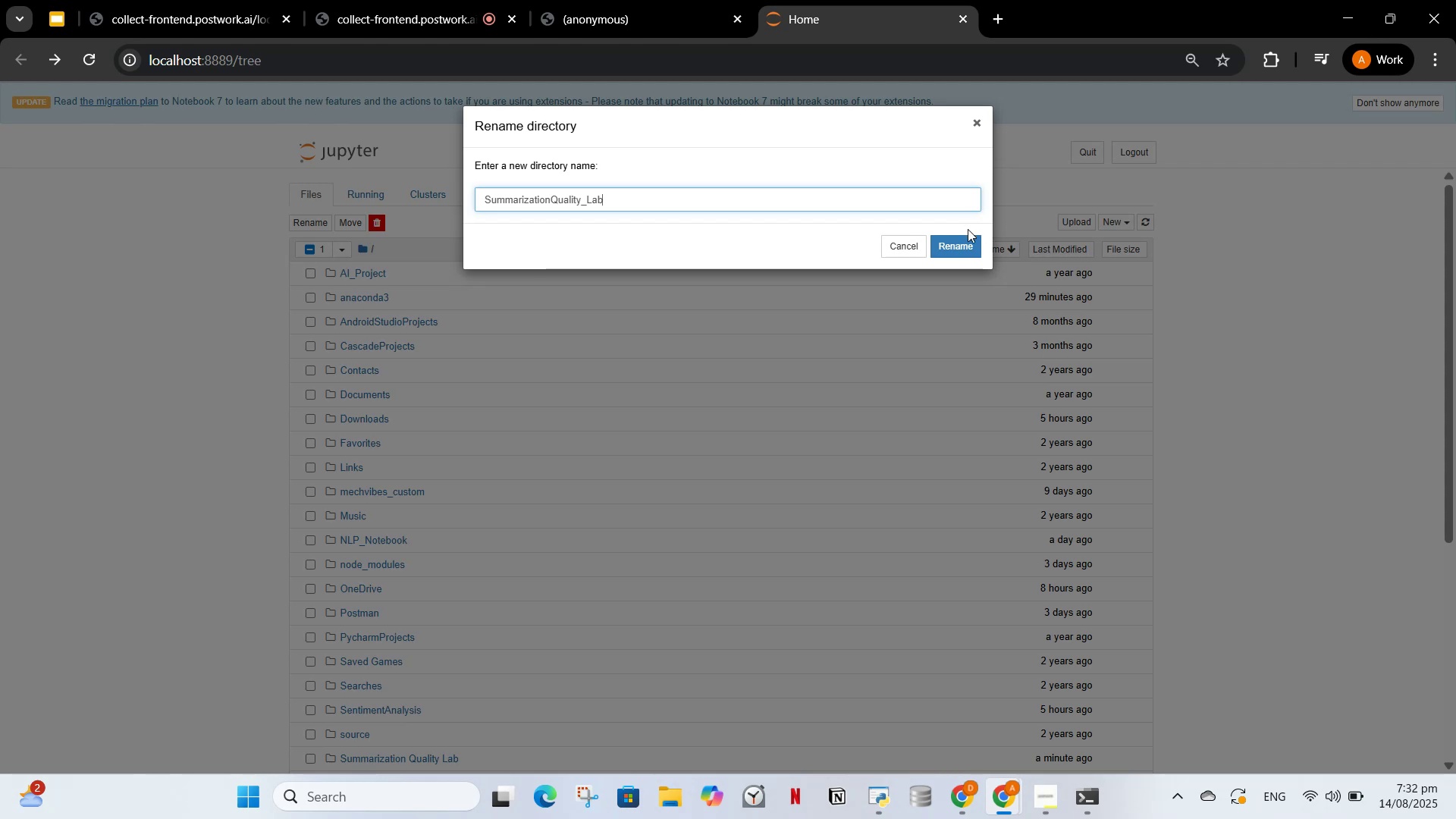 
left_click([965, 242])
 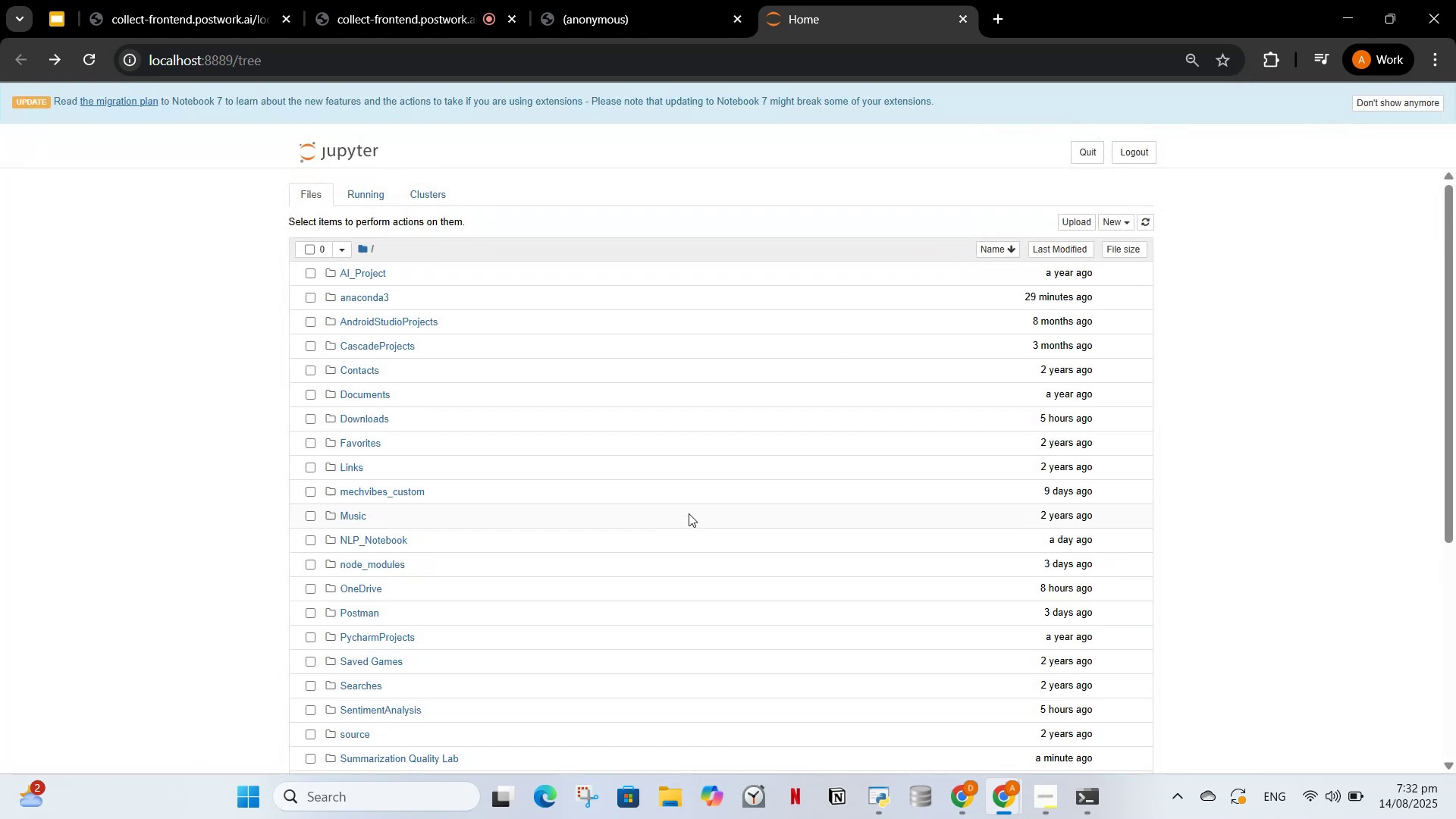 
scroll: coordinate [695, 550], scroll_direction: down, amount: 1.0
 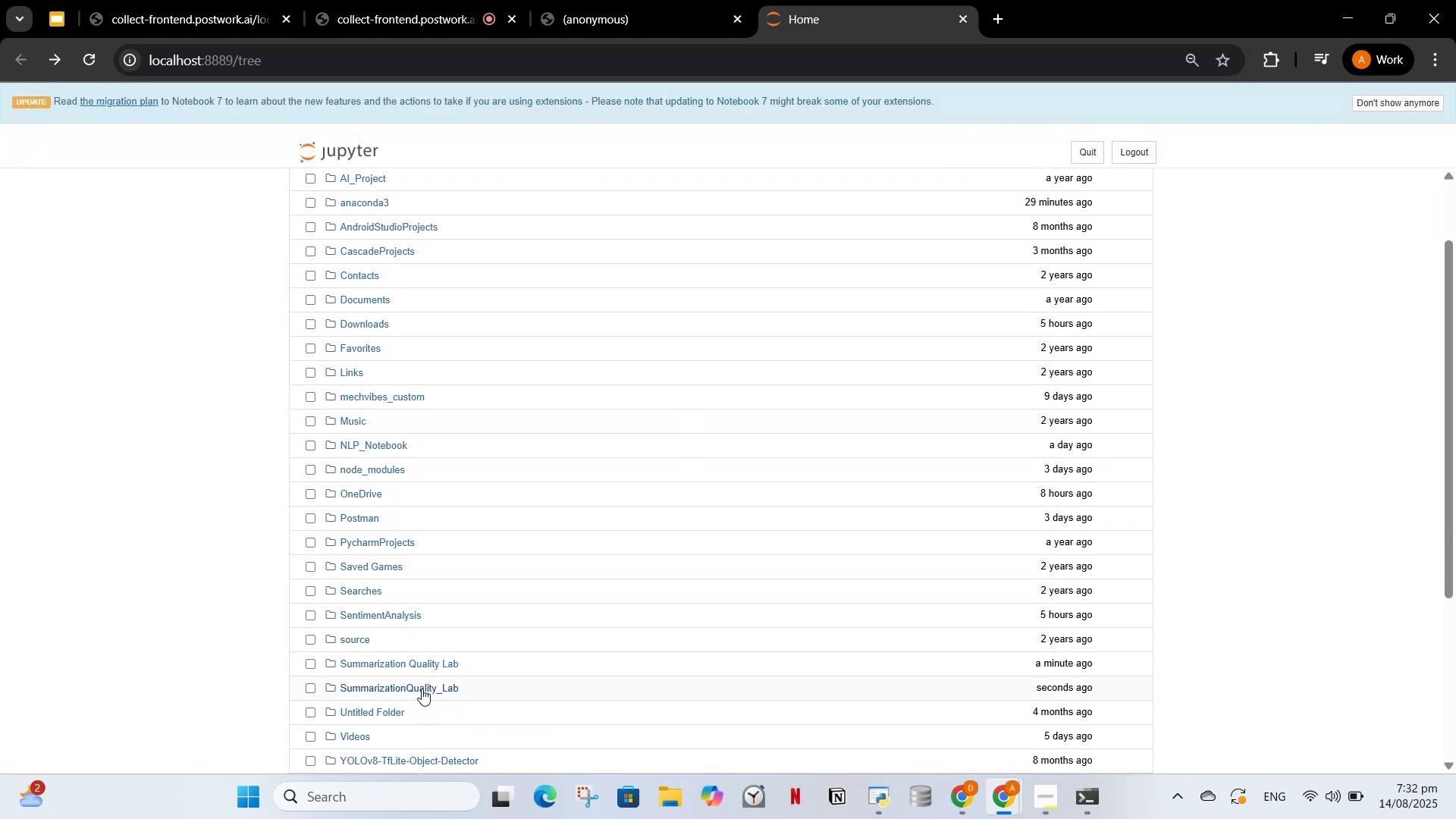 
left_click([416, 688])
 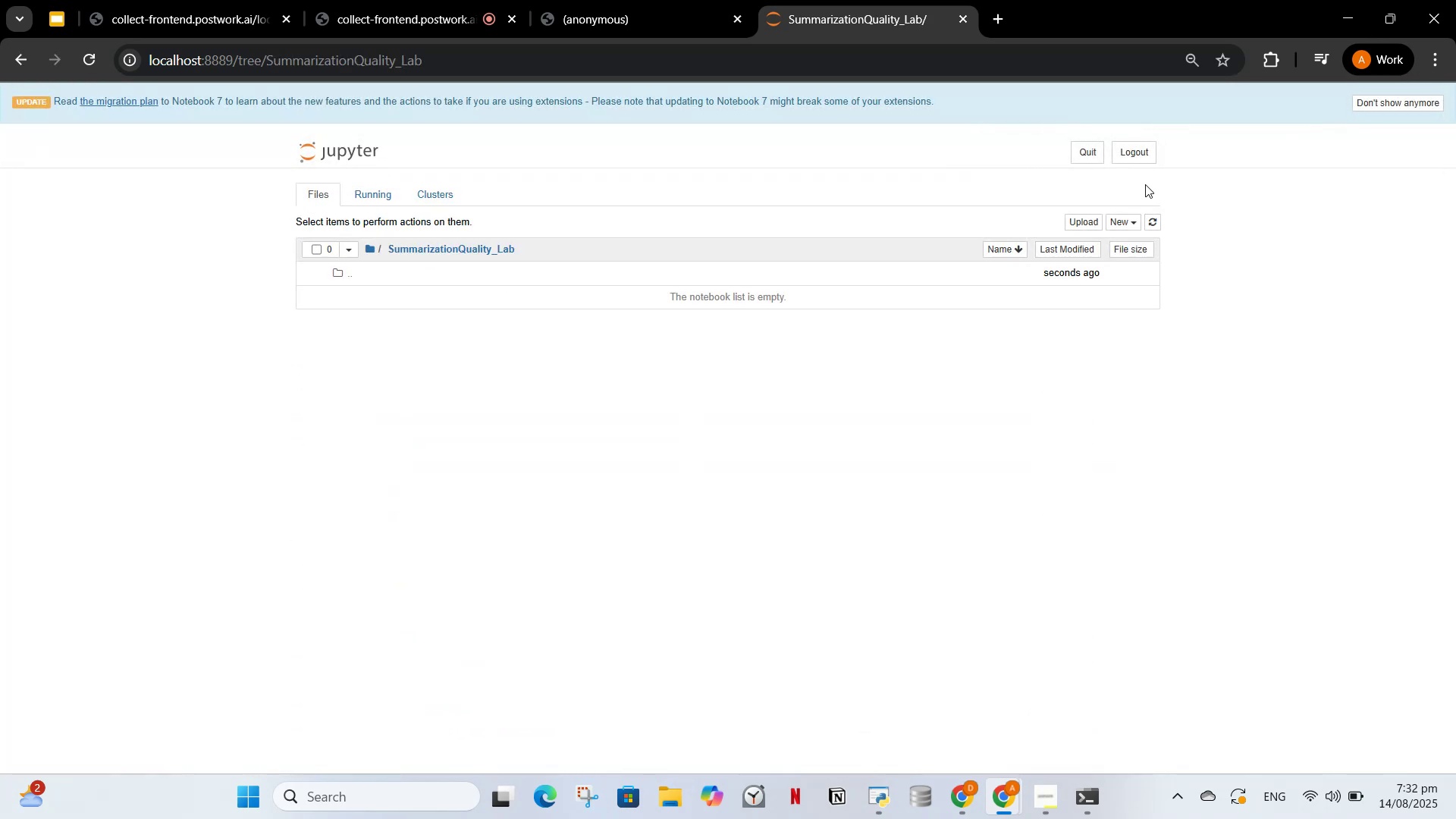 